 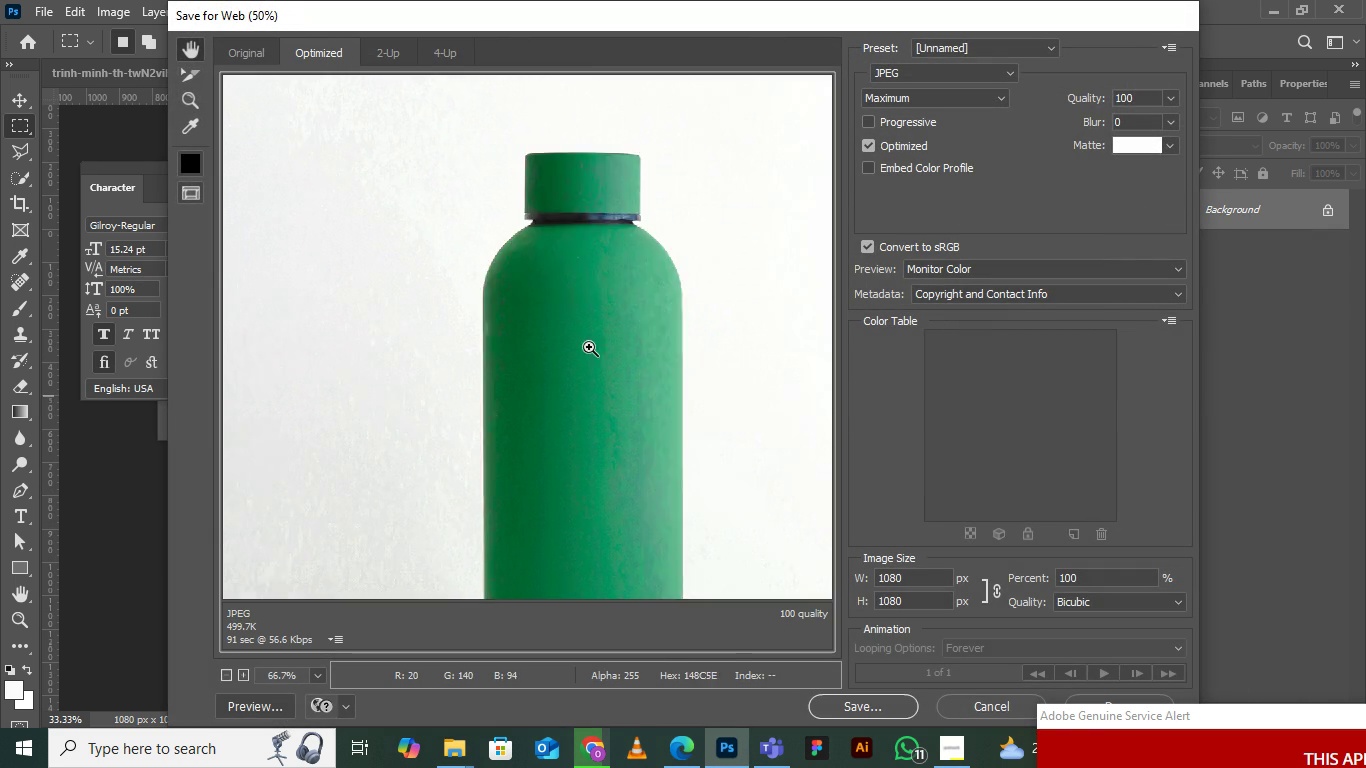 
key(Control+Minus)
 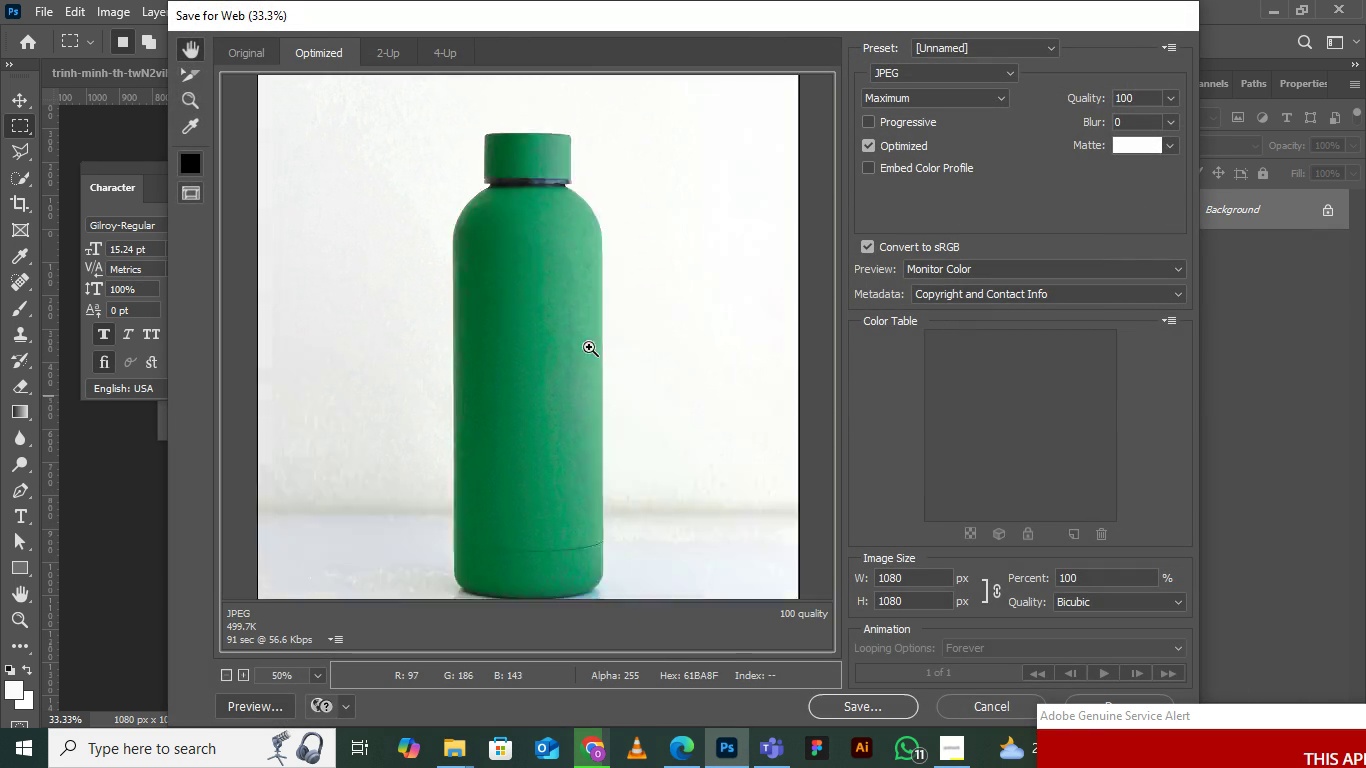 
key(Control+Minus)
 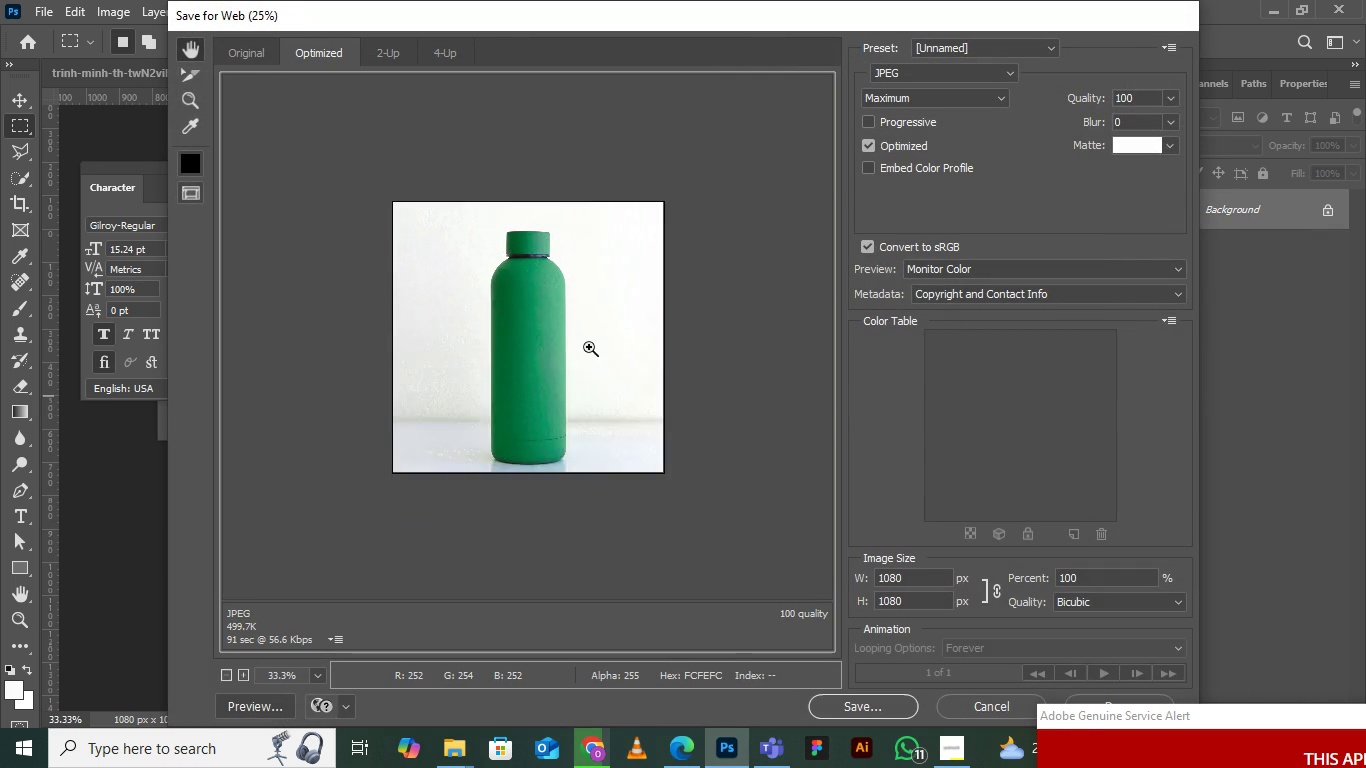 
key(Control+Minus)
 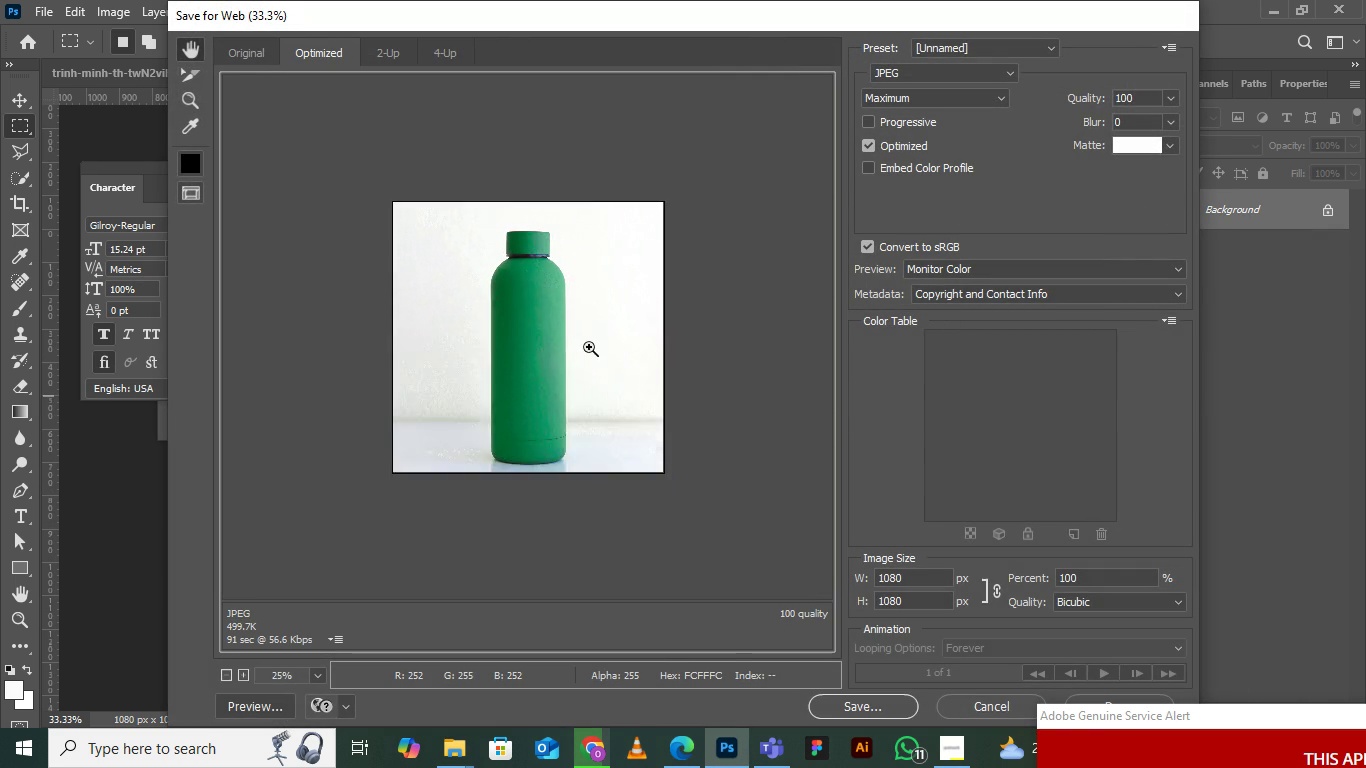 
key(Control+Equal)
 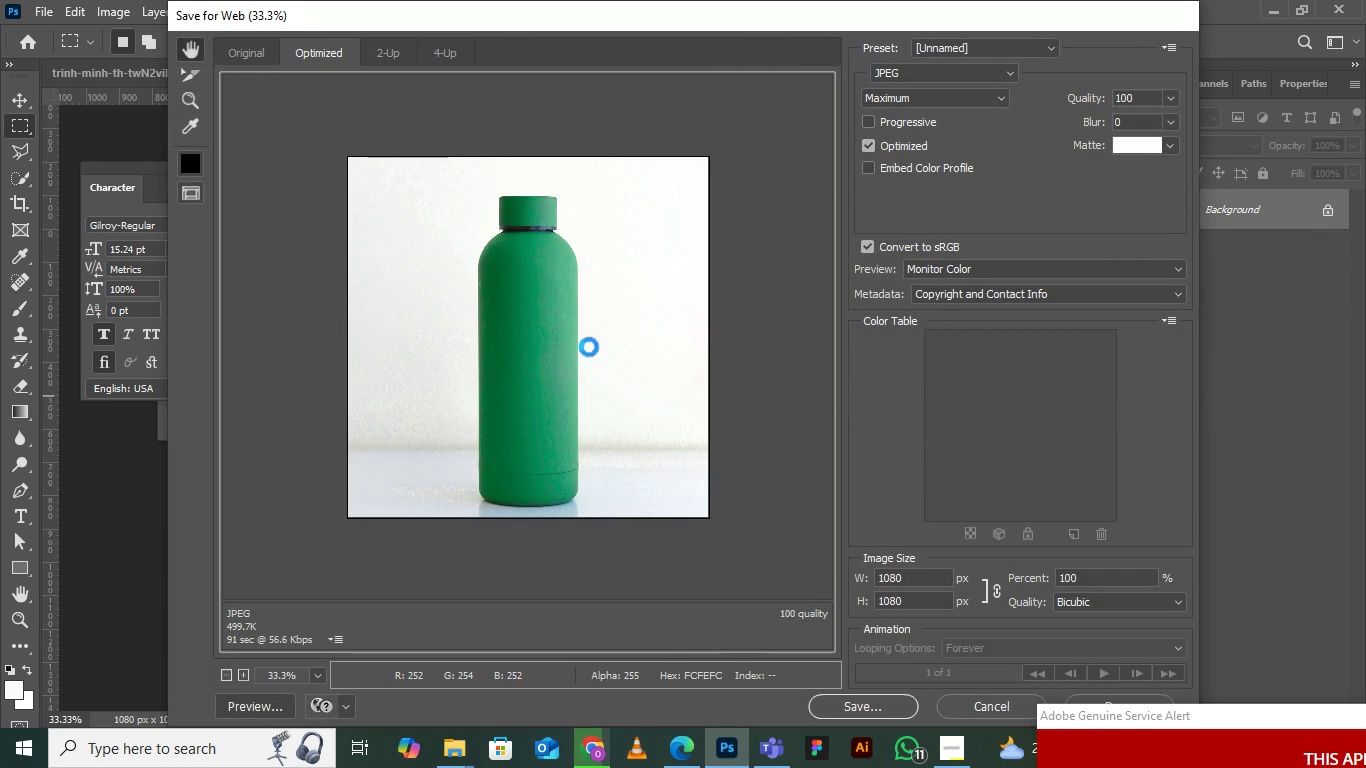 
key(Enter)
 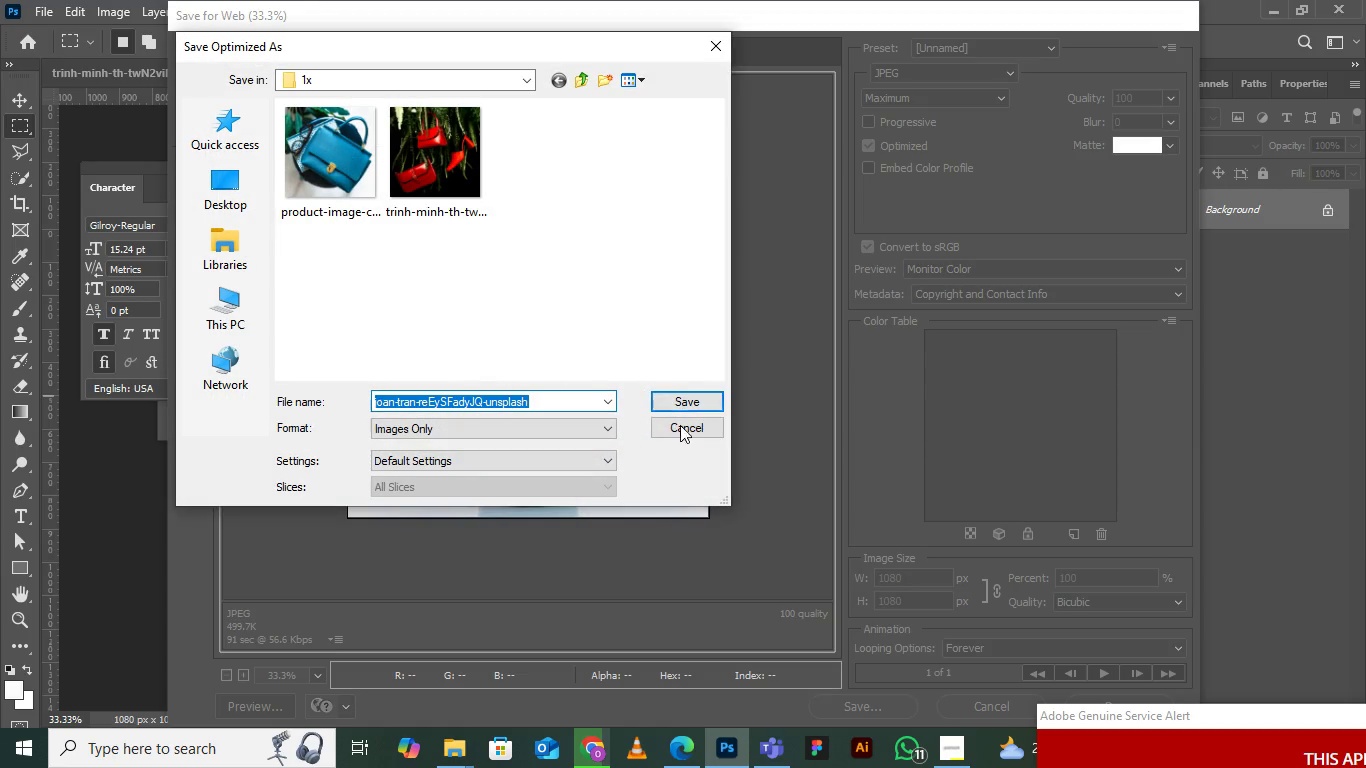 
left_click([684, 390])